 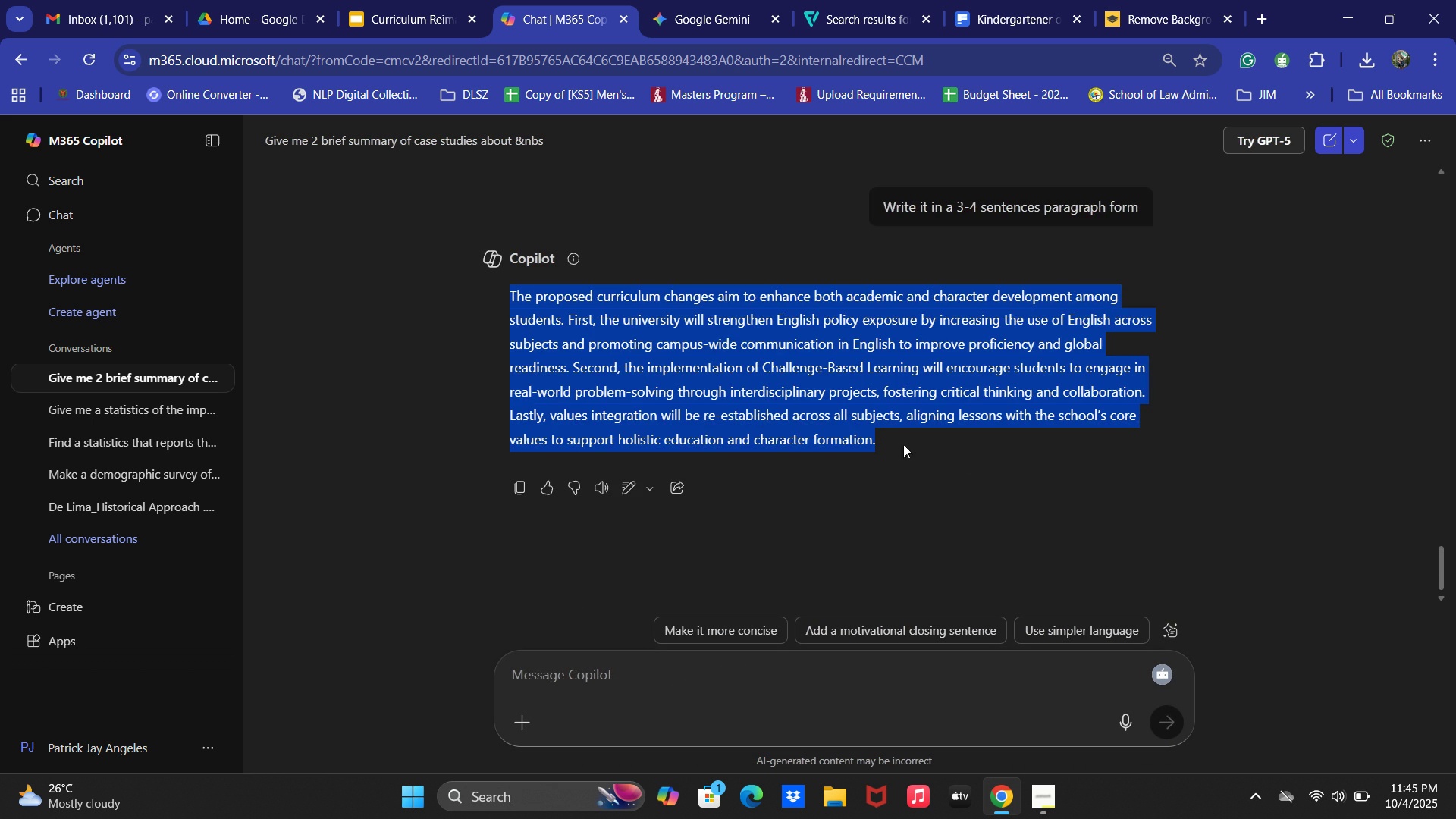 
key(Control+C)
 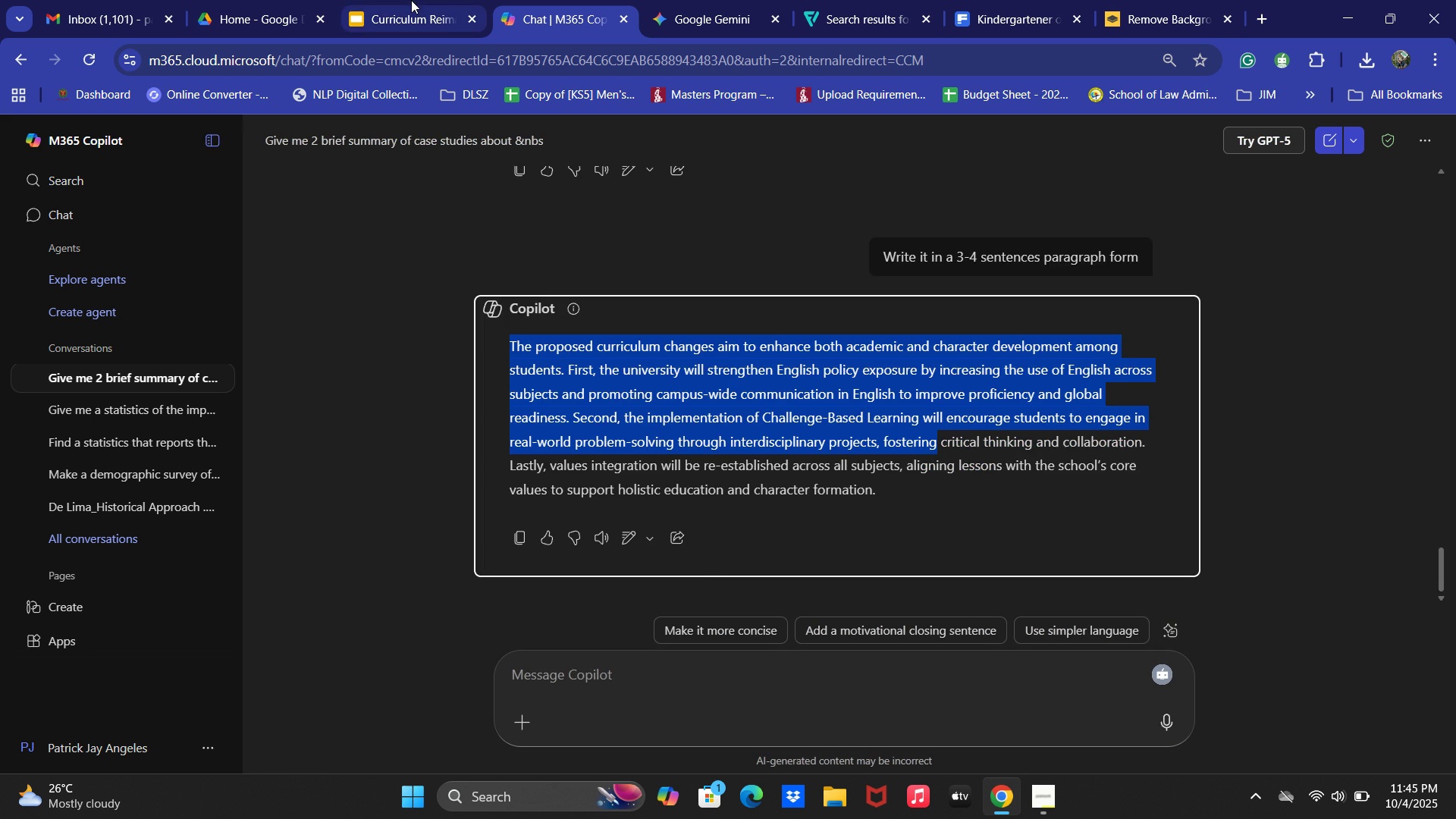 
left_click([411, 0])
 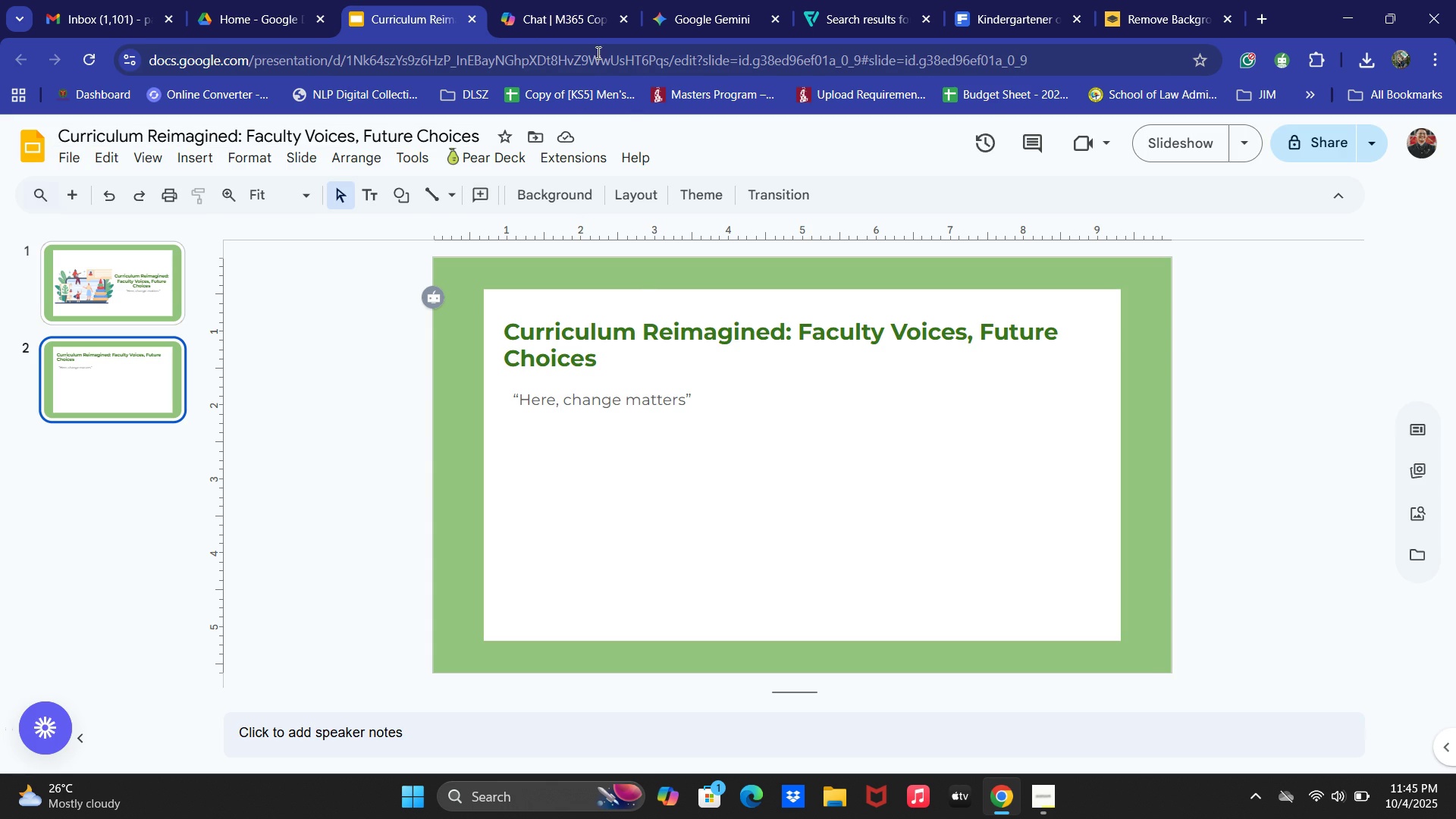 
left_click([548, 0])
 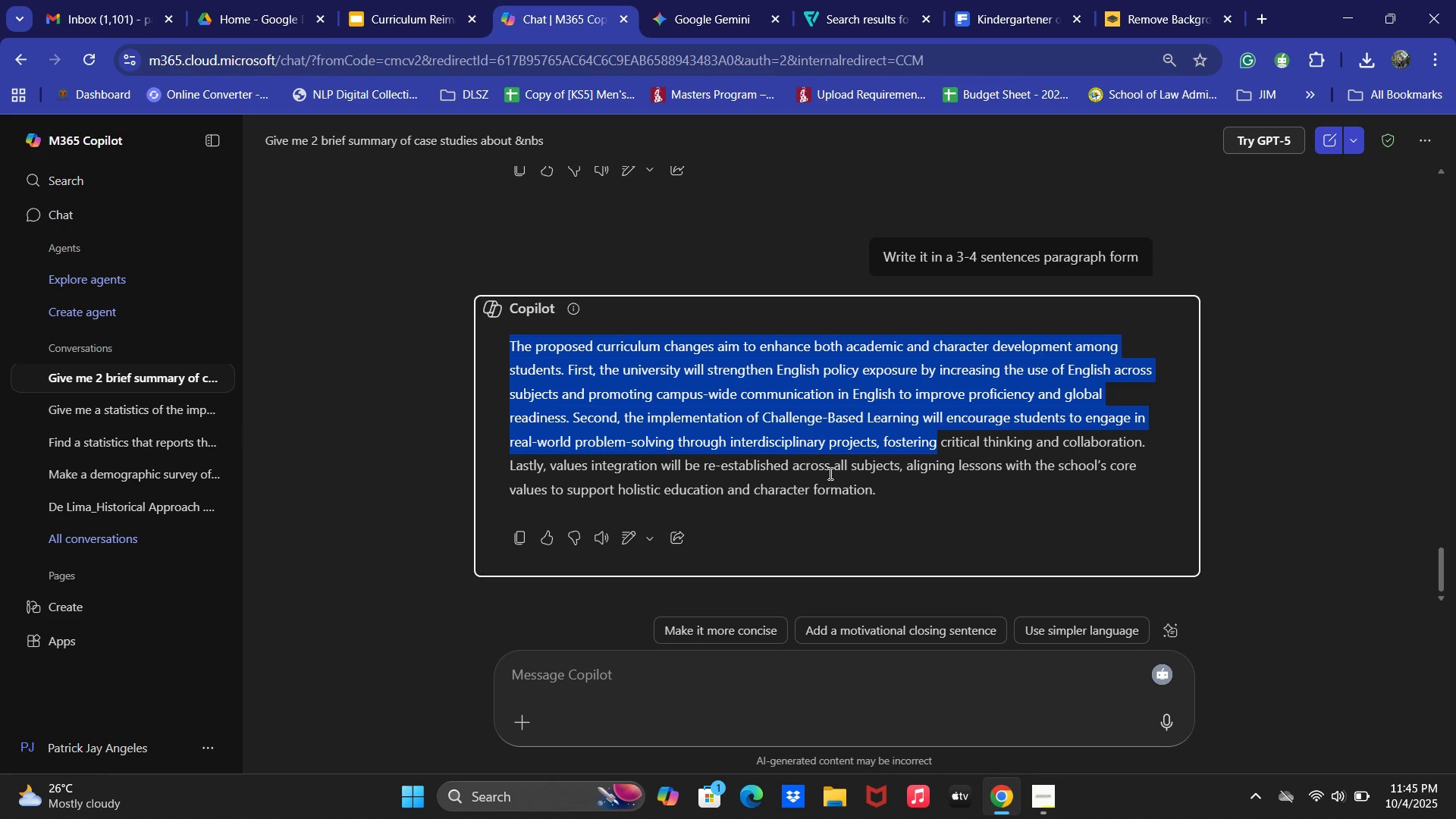 
left_click([829, 473])